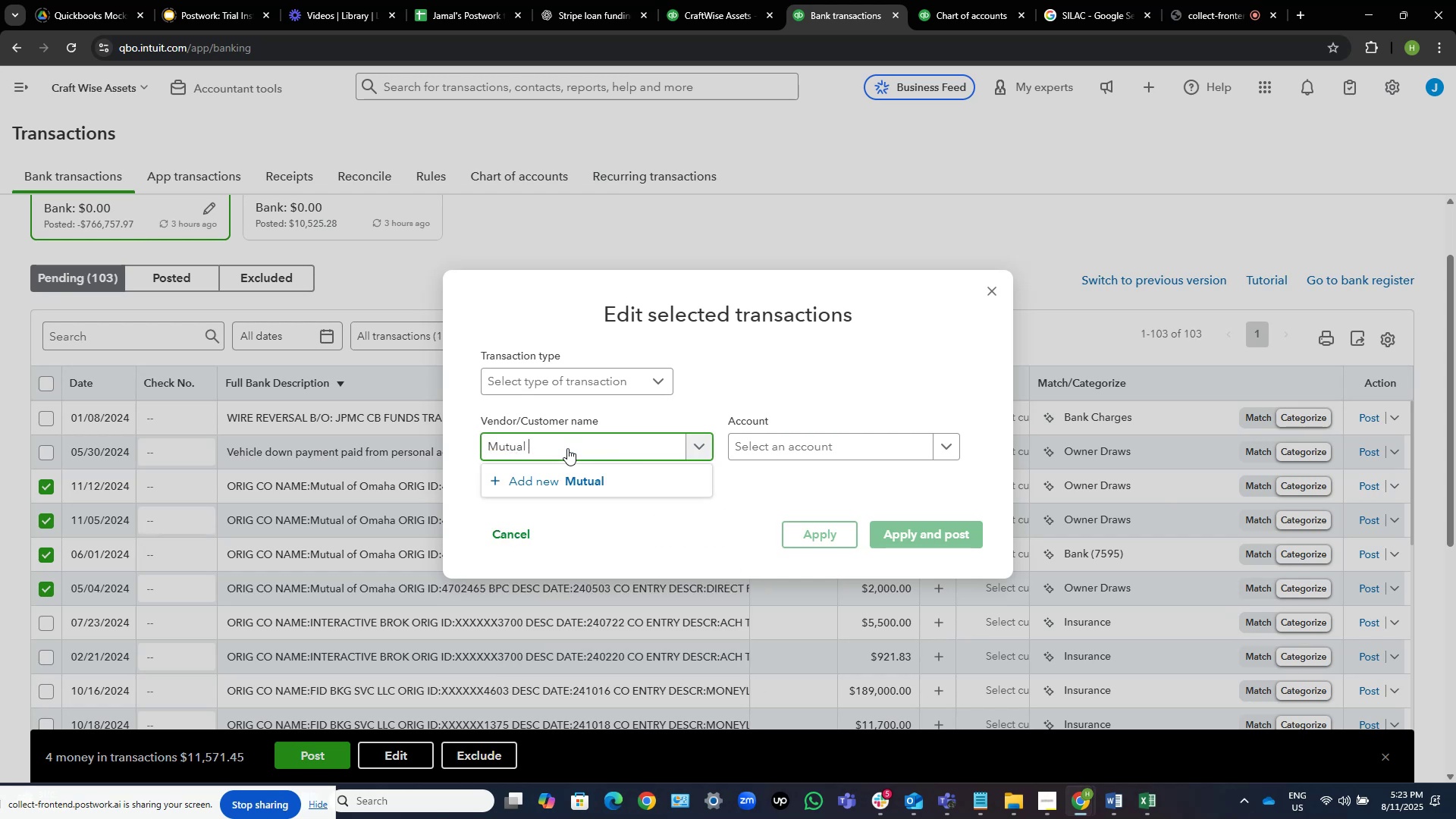 
type(of Omaha)
 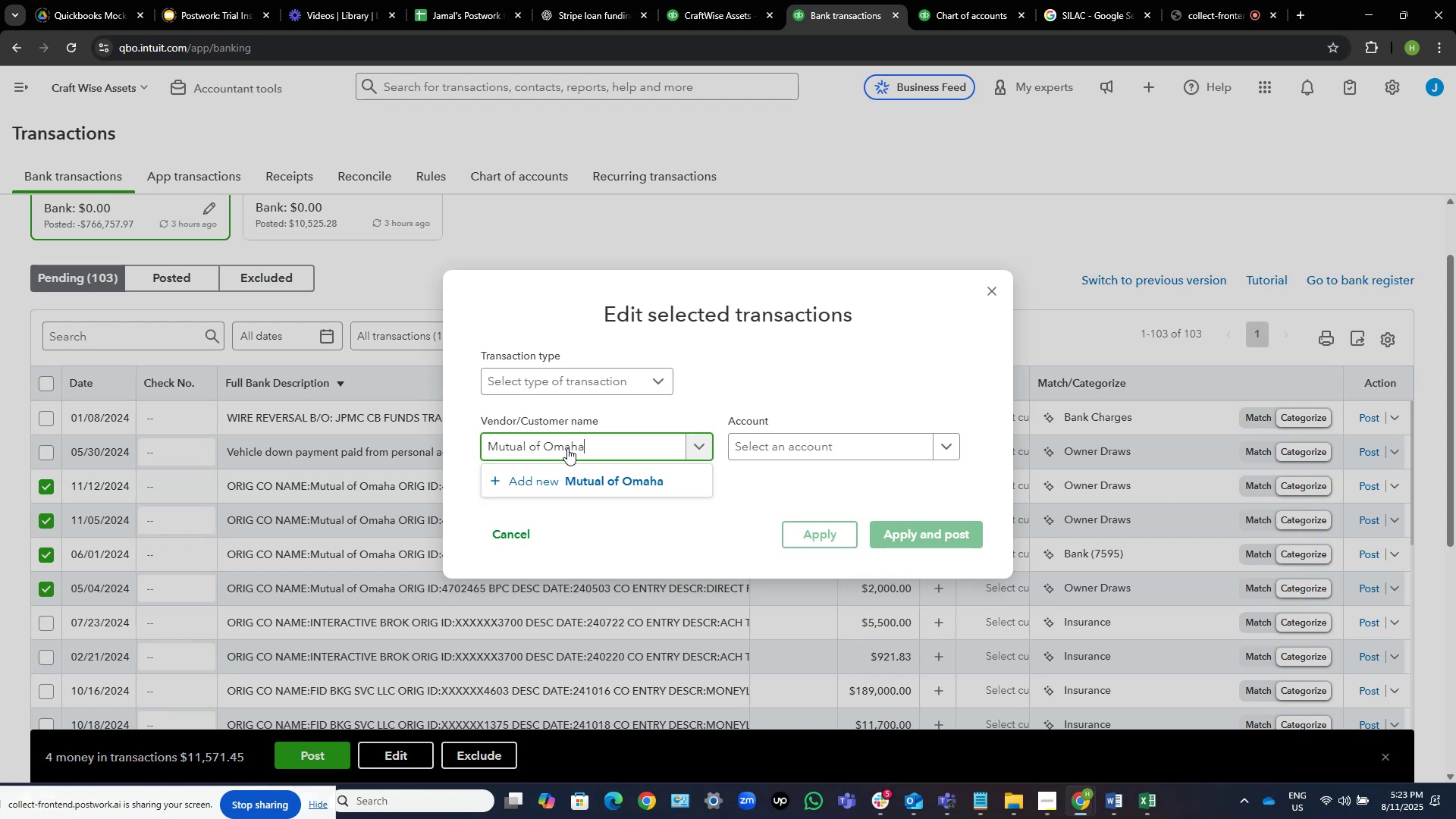 
left_click([623, 484])
 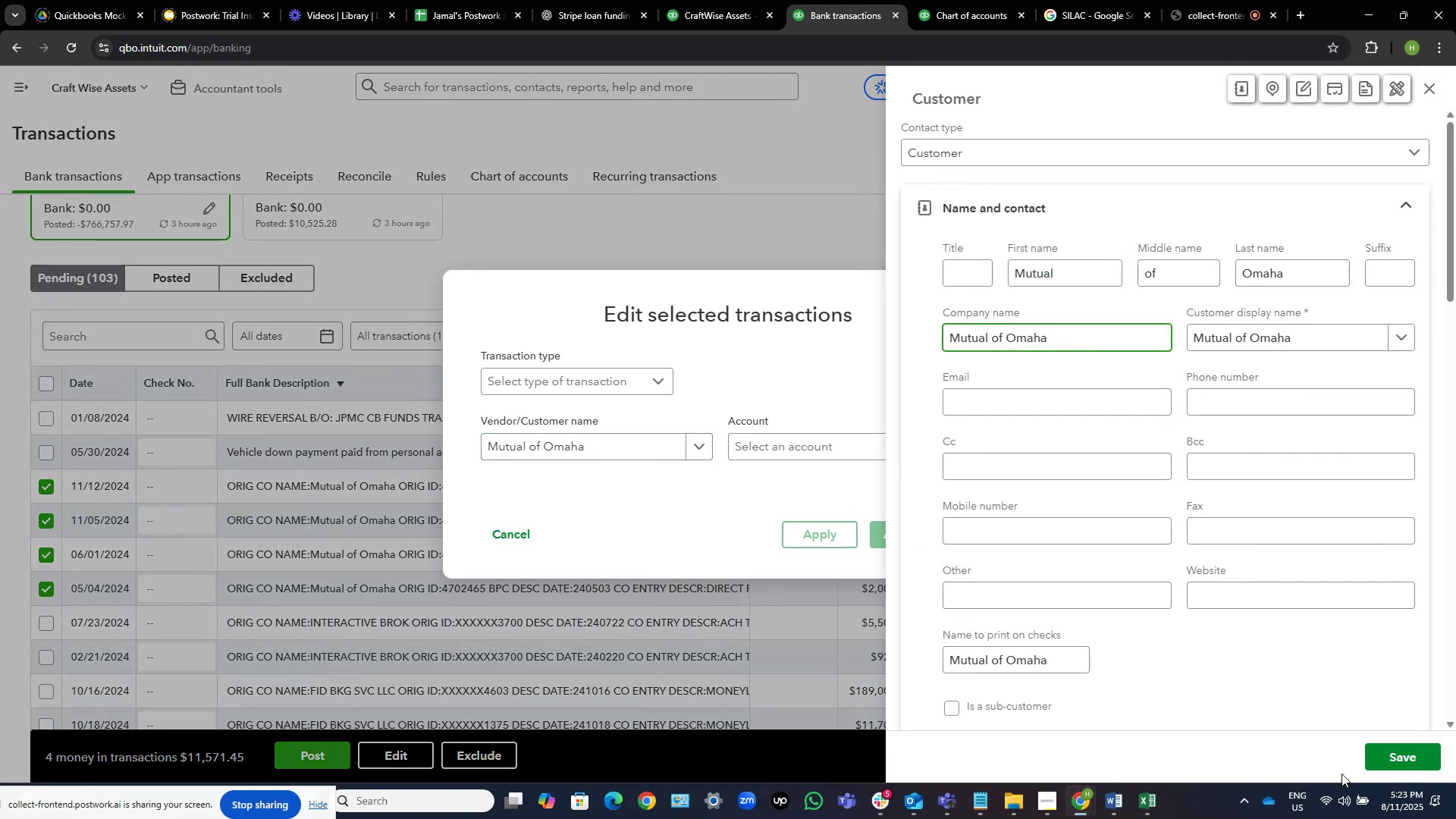 
left_click([1385, 750])
 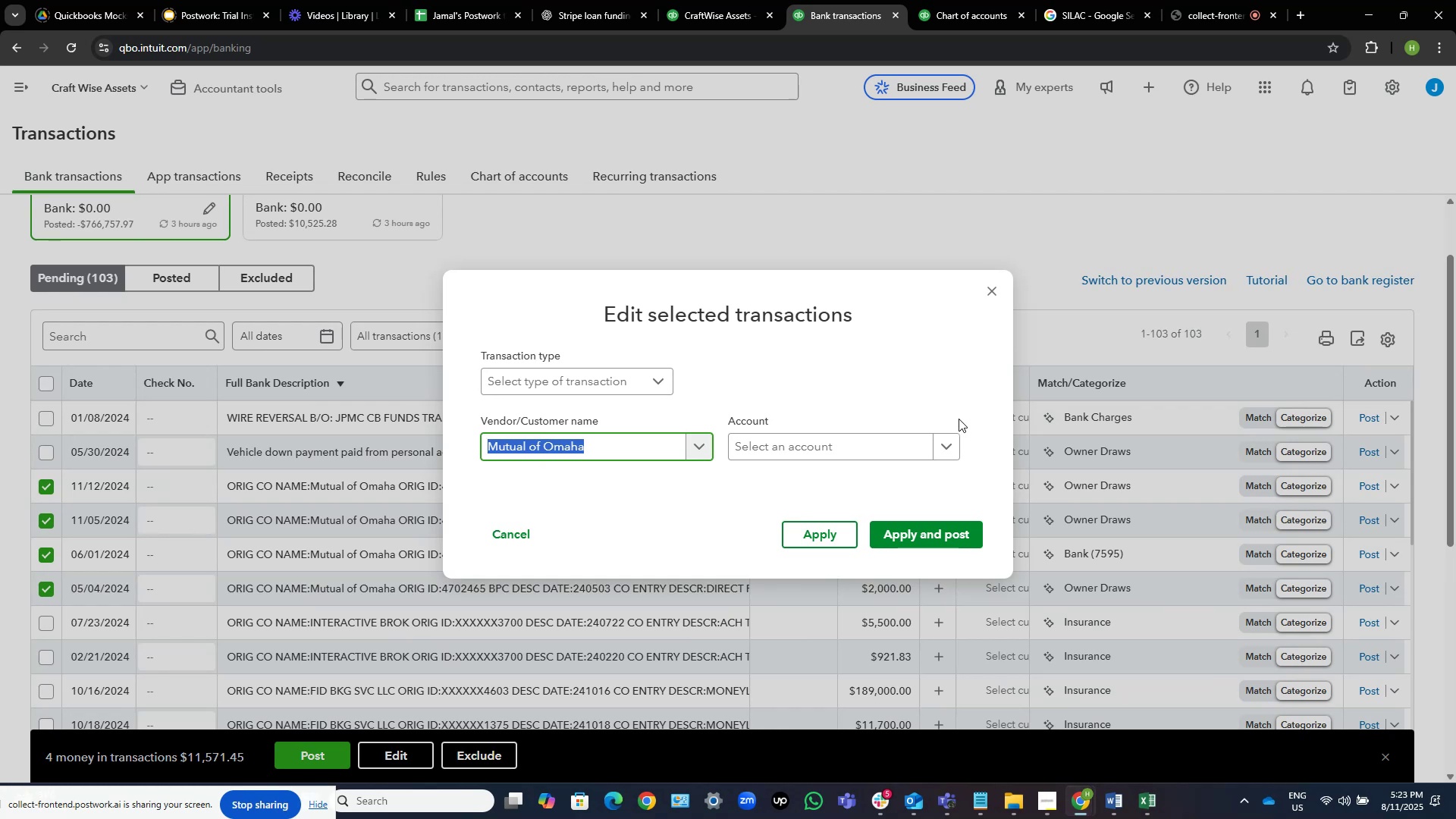 
left_click([843, 444])
 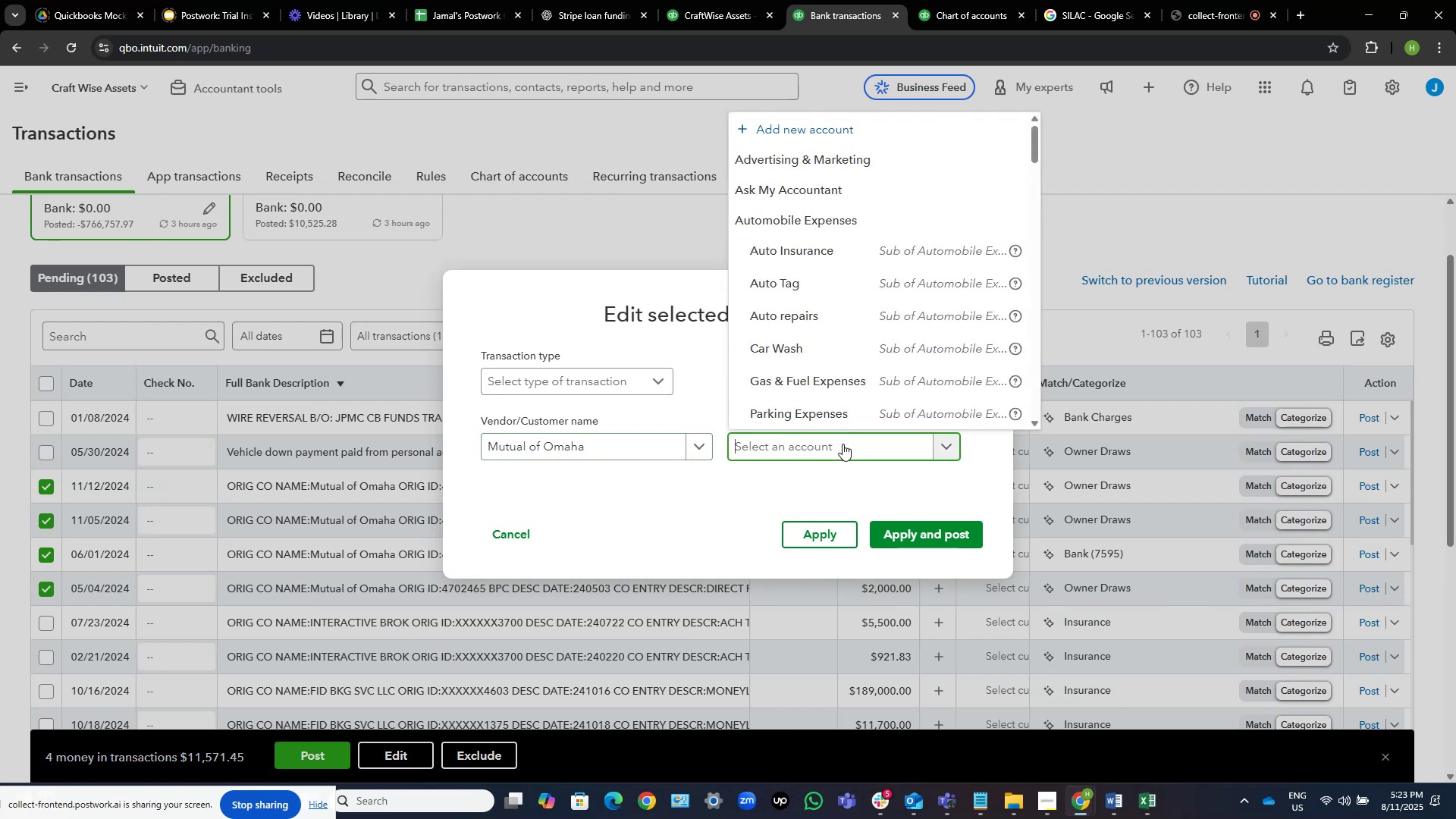 
type(comm)
 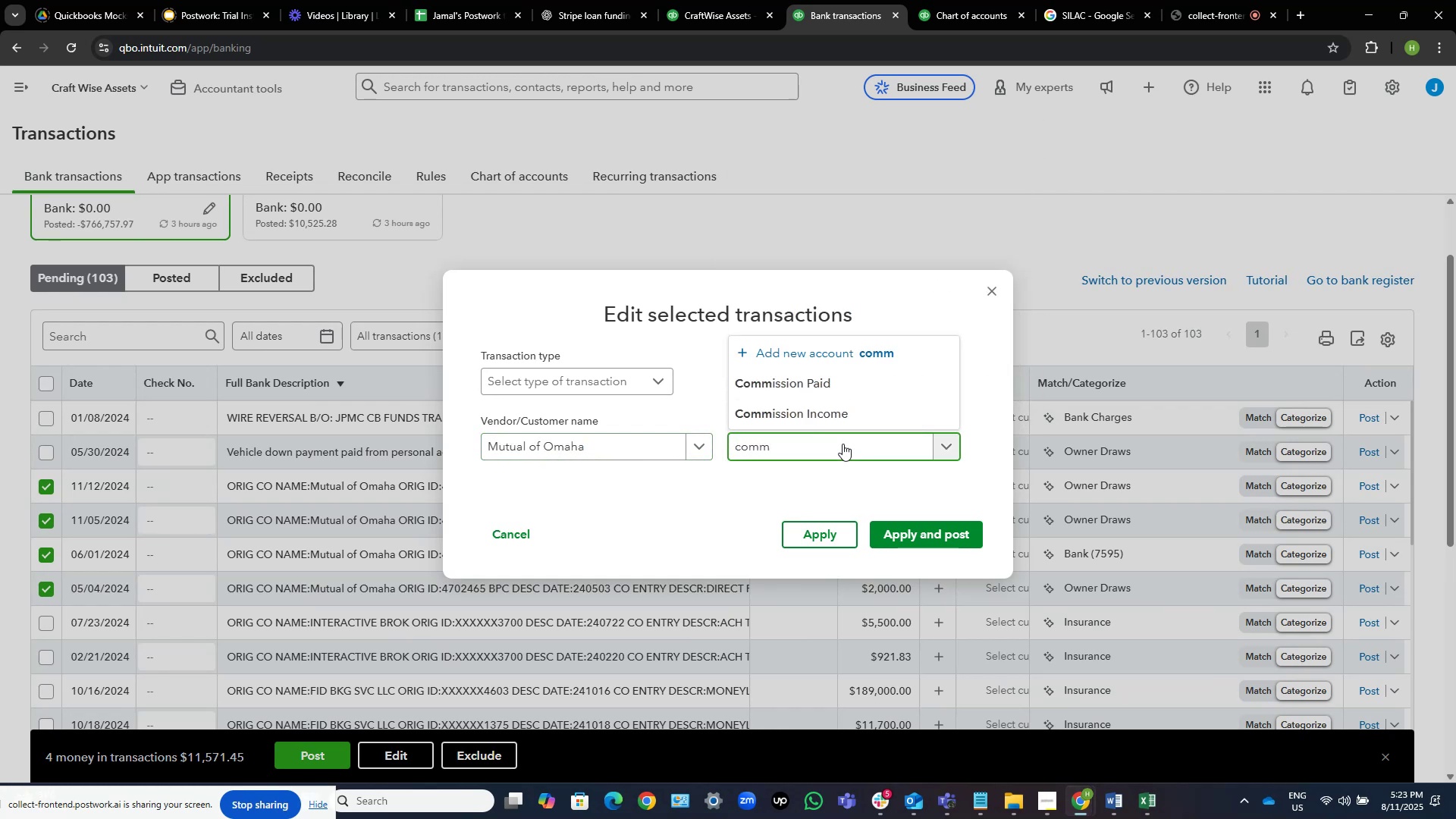 